 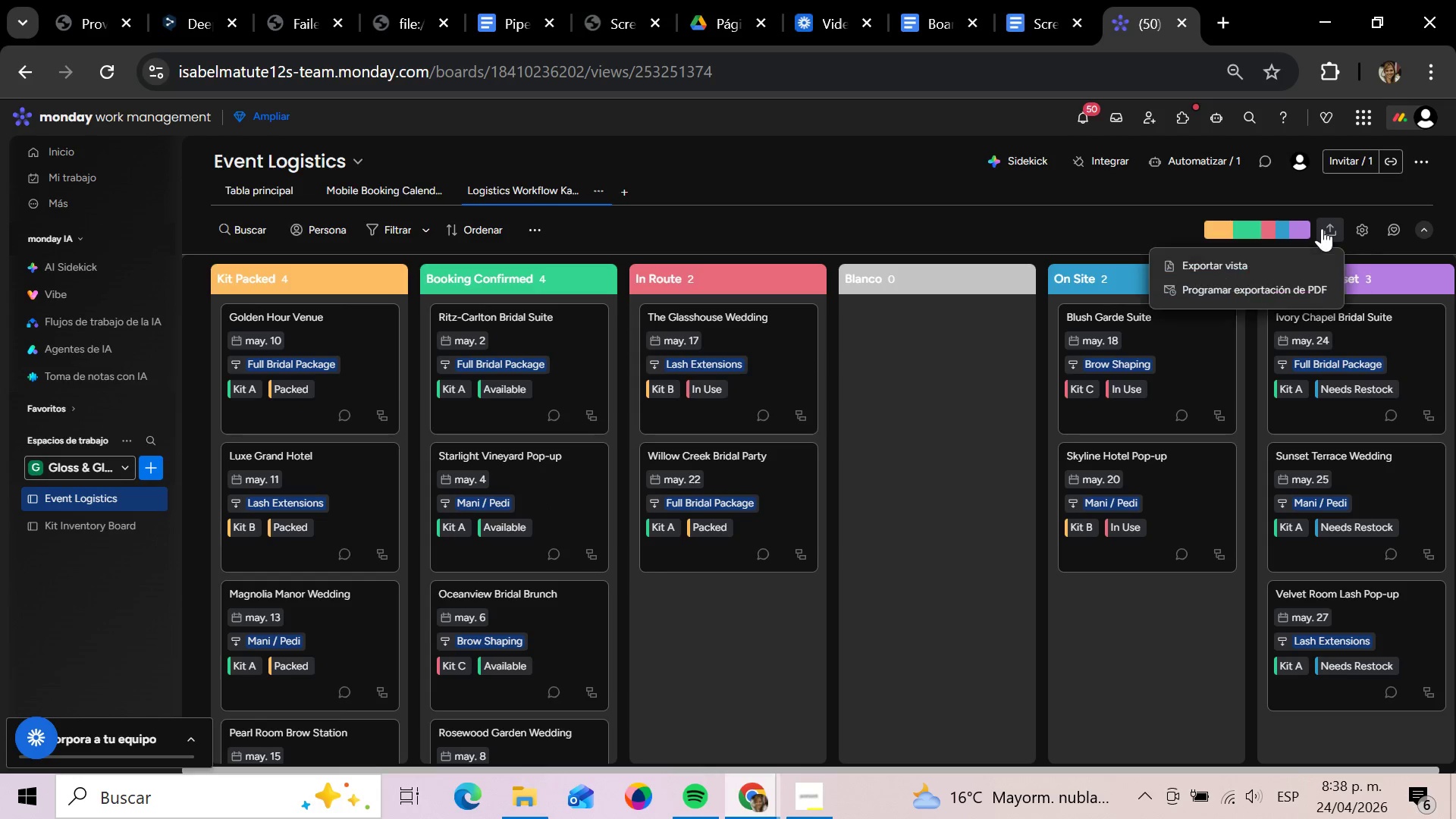 
left_click([1260, 259])
 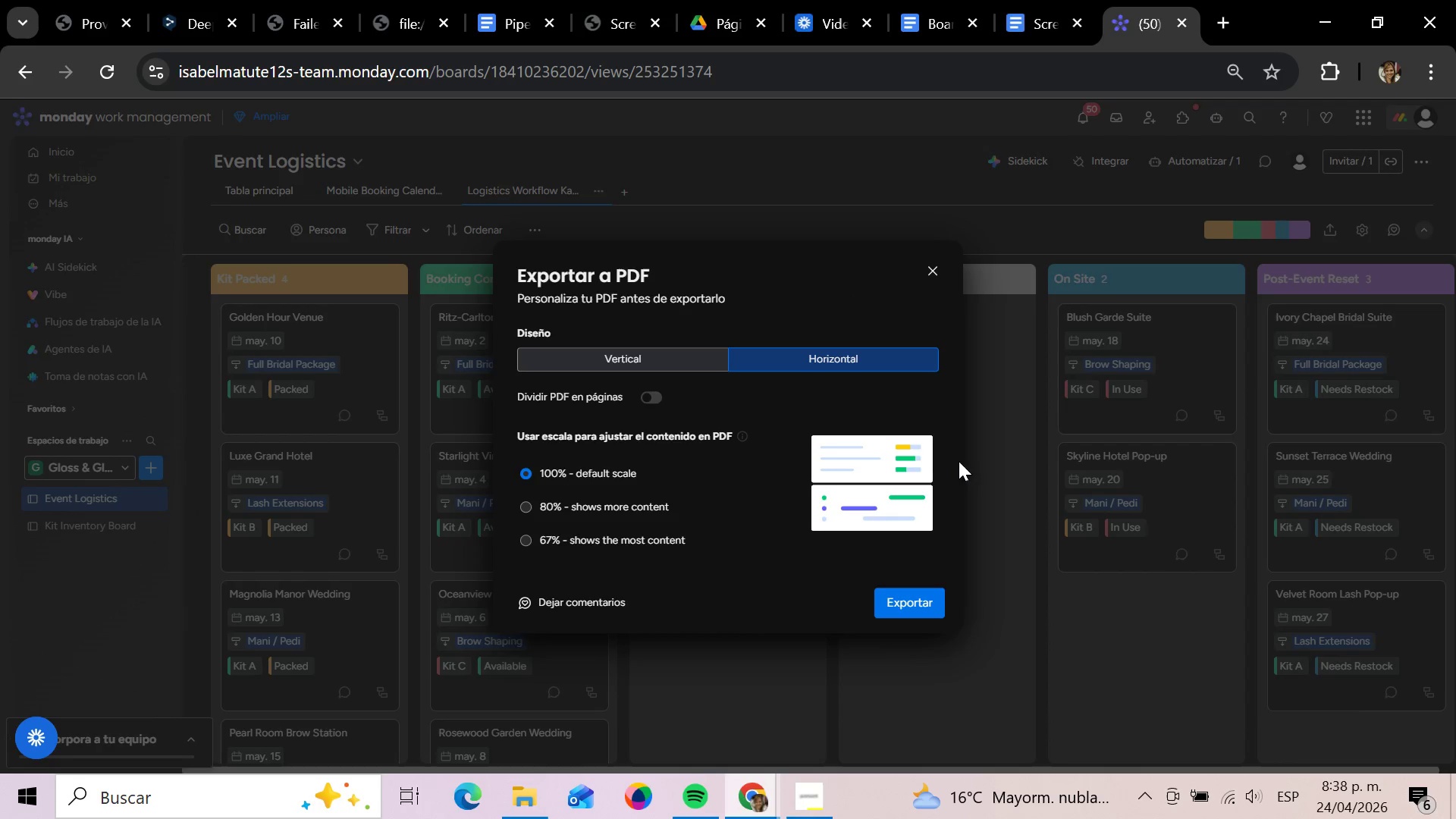 
left_click([912, 610])
 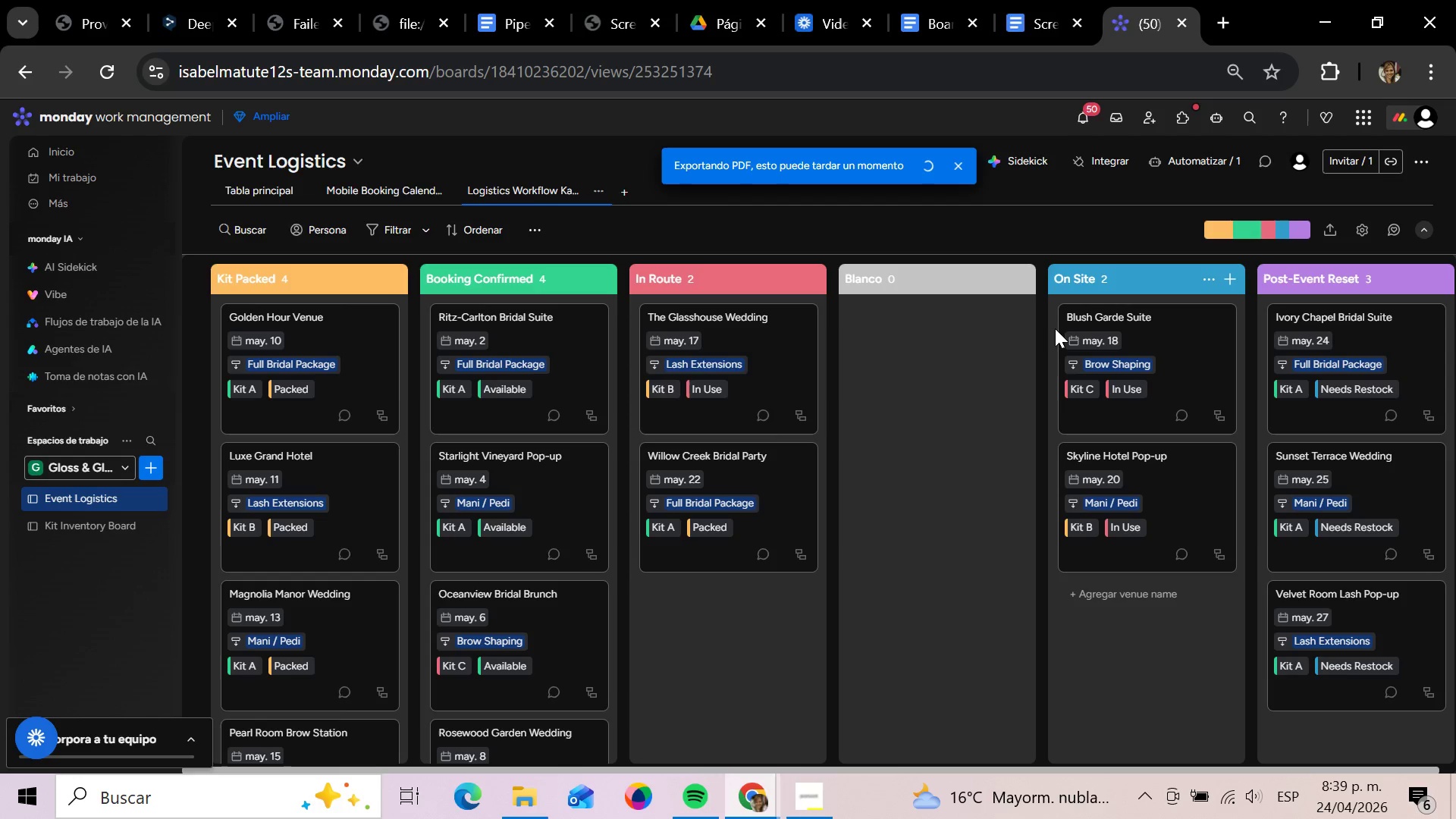 
wait(25.98)
 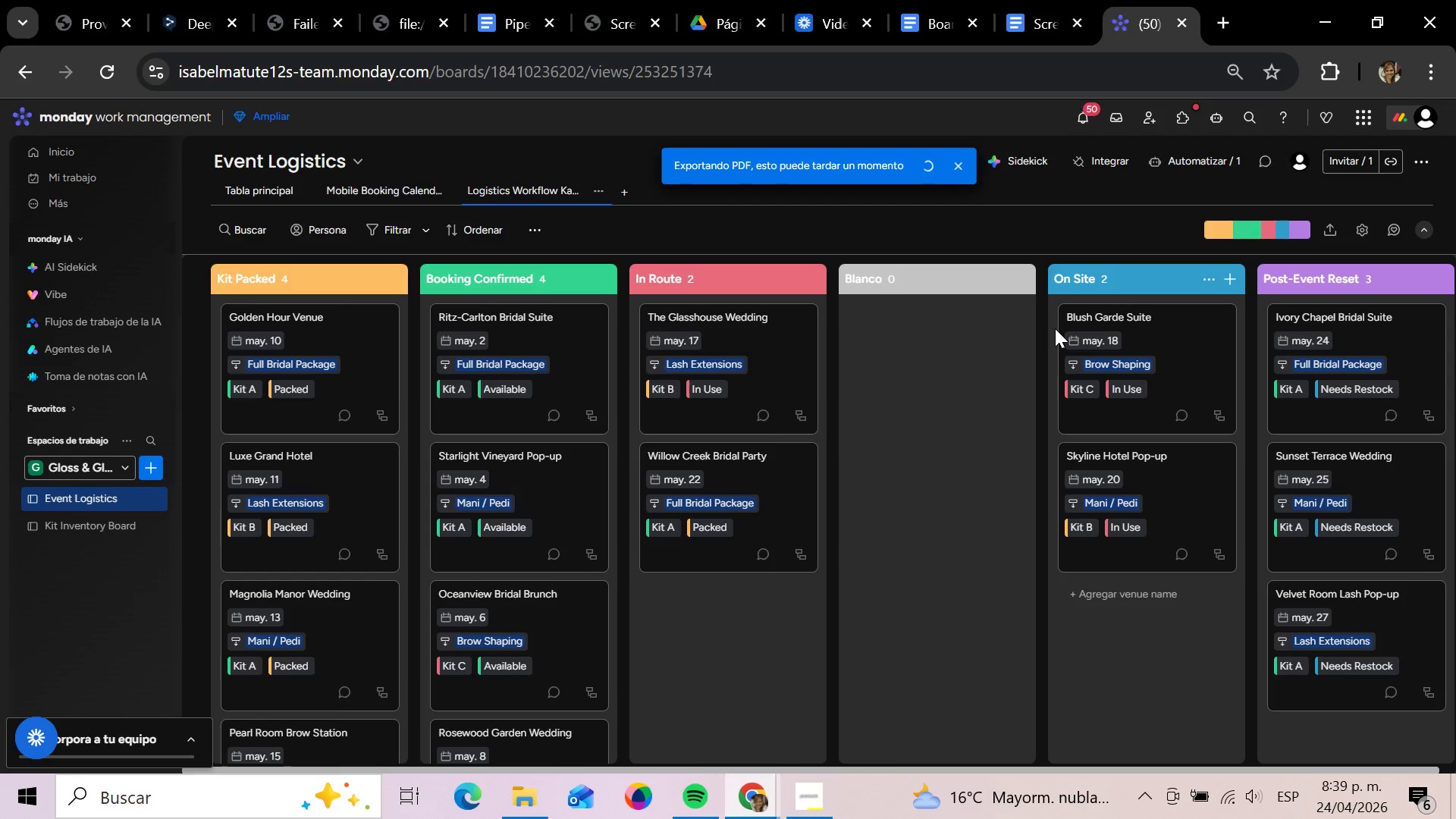 
left_click([787, 804])